 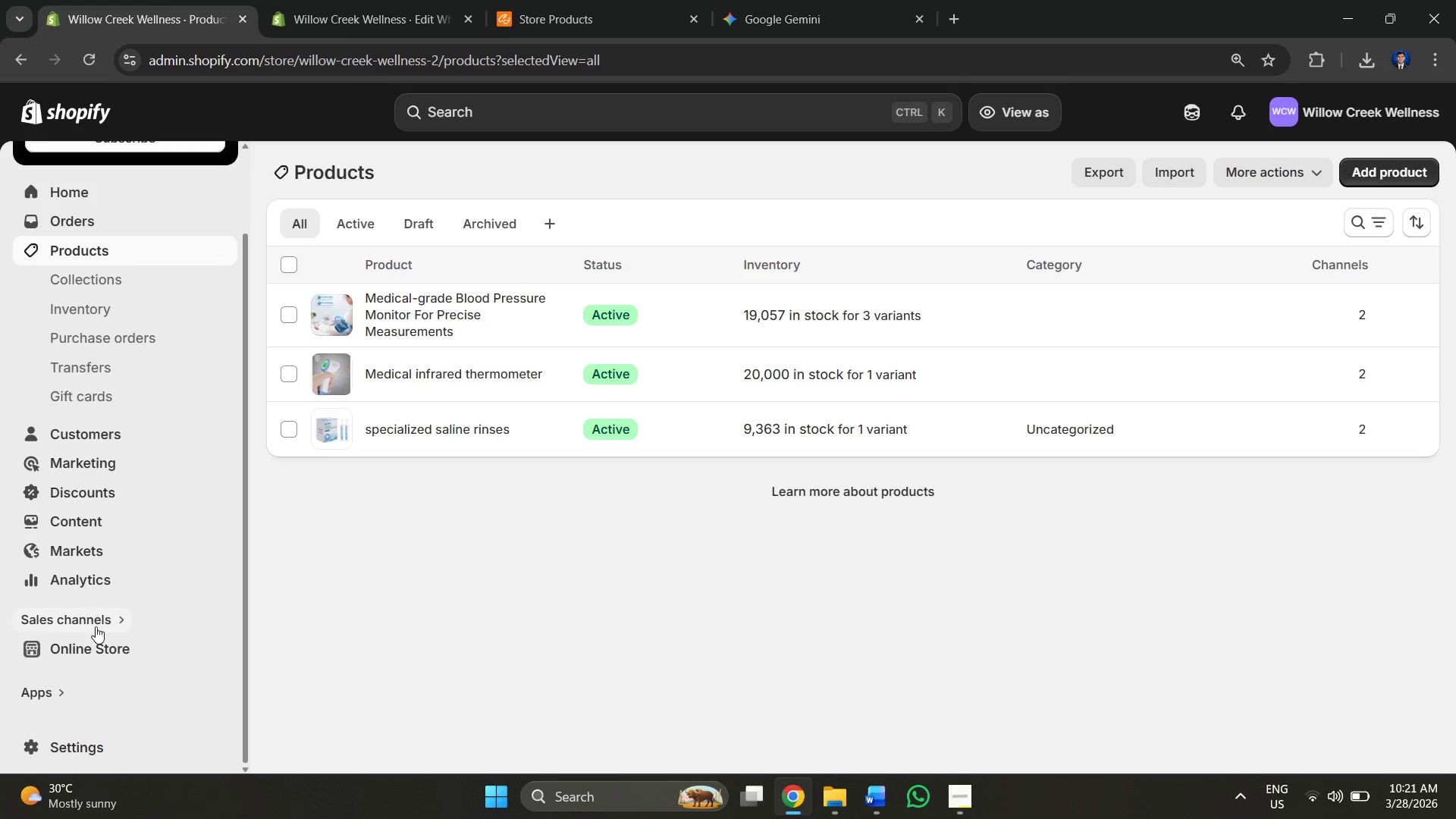 
left_click([97, 748])
 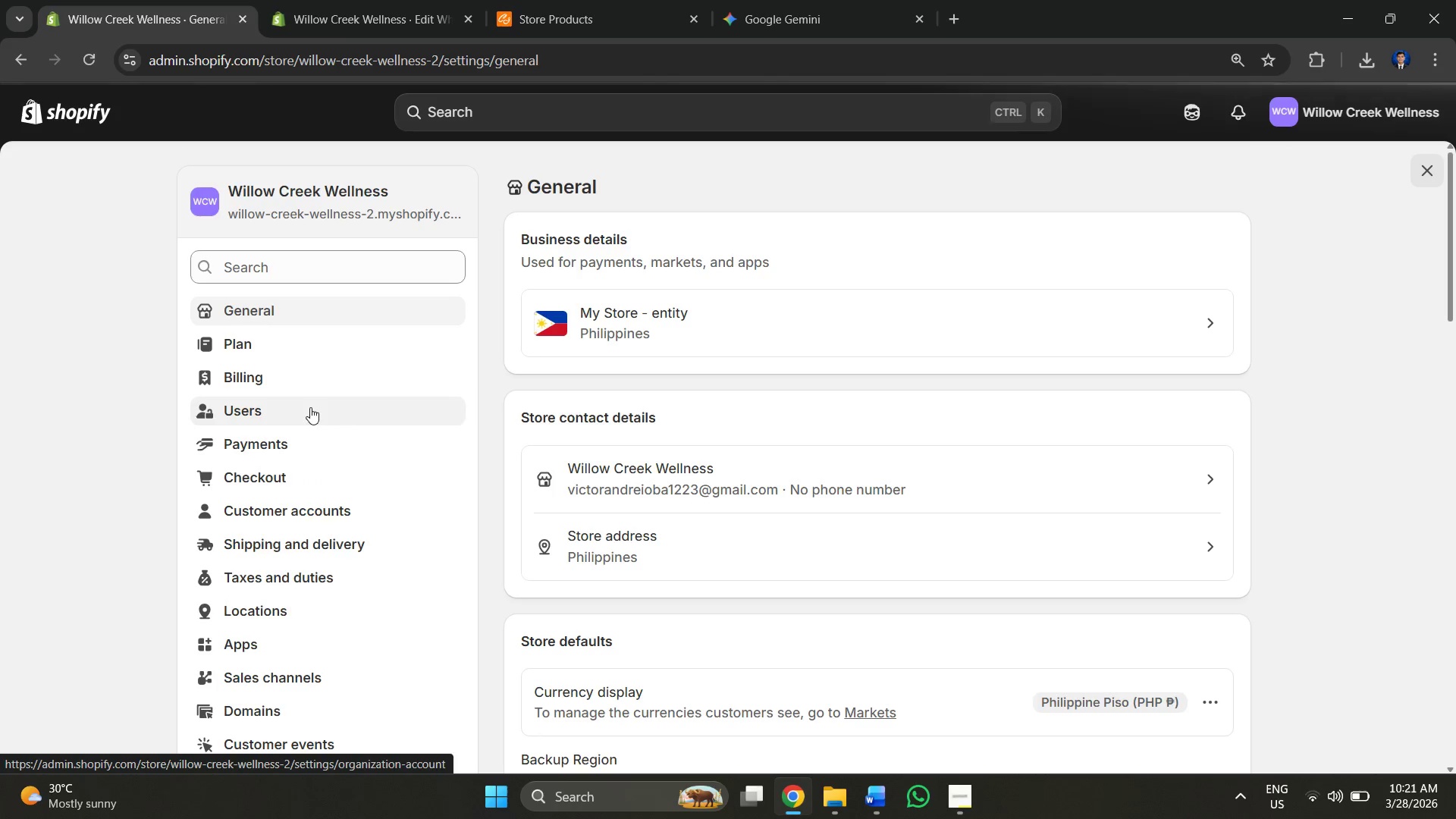 
scroll: coordinate [904, 386], scroll_direction: down, amount: 5.0
 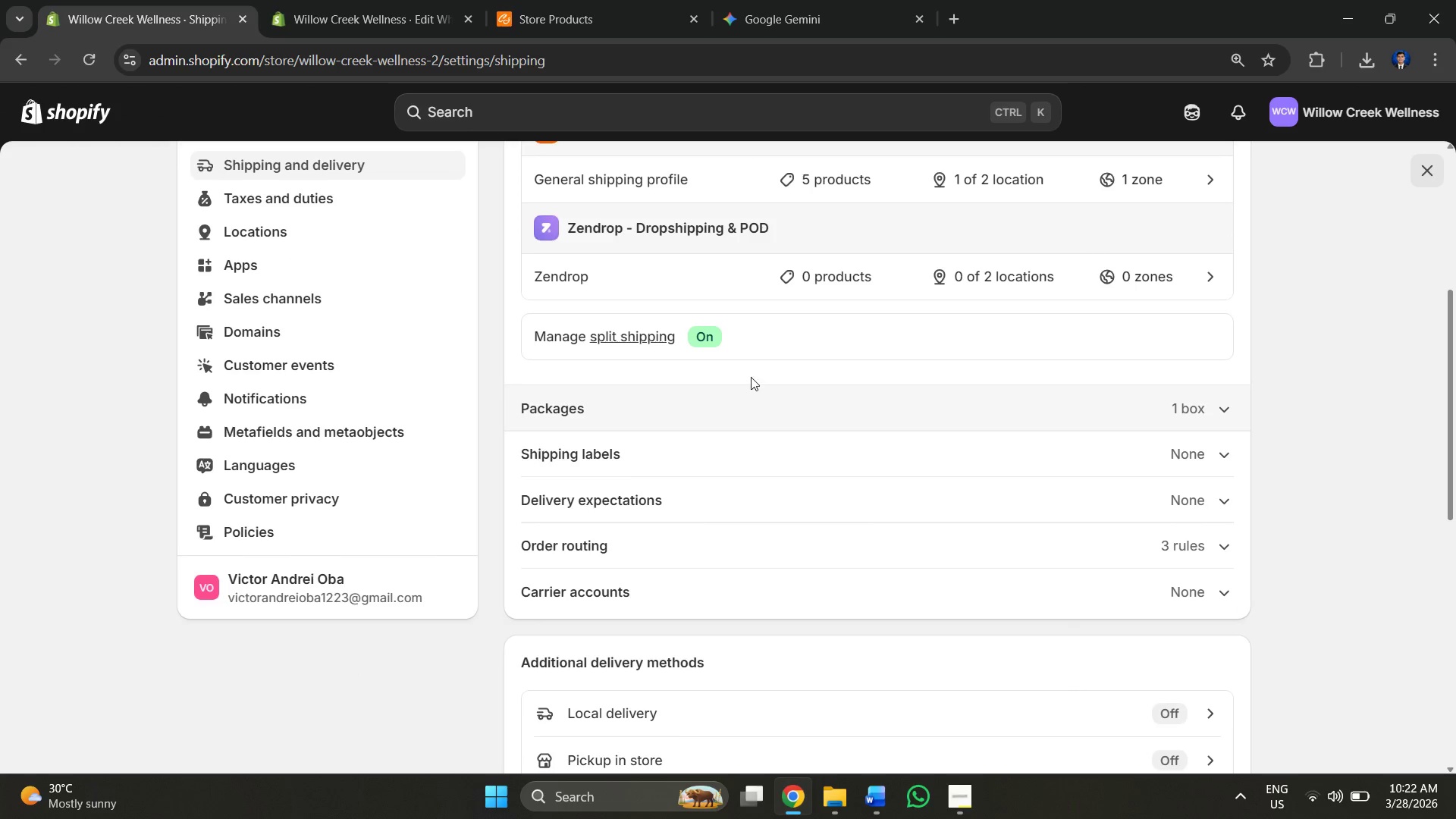 
scroll: coordinate [1118, 309], scroll_direction: up, amount: 4.0
 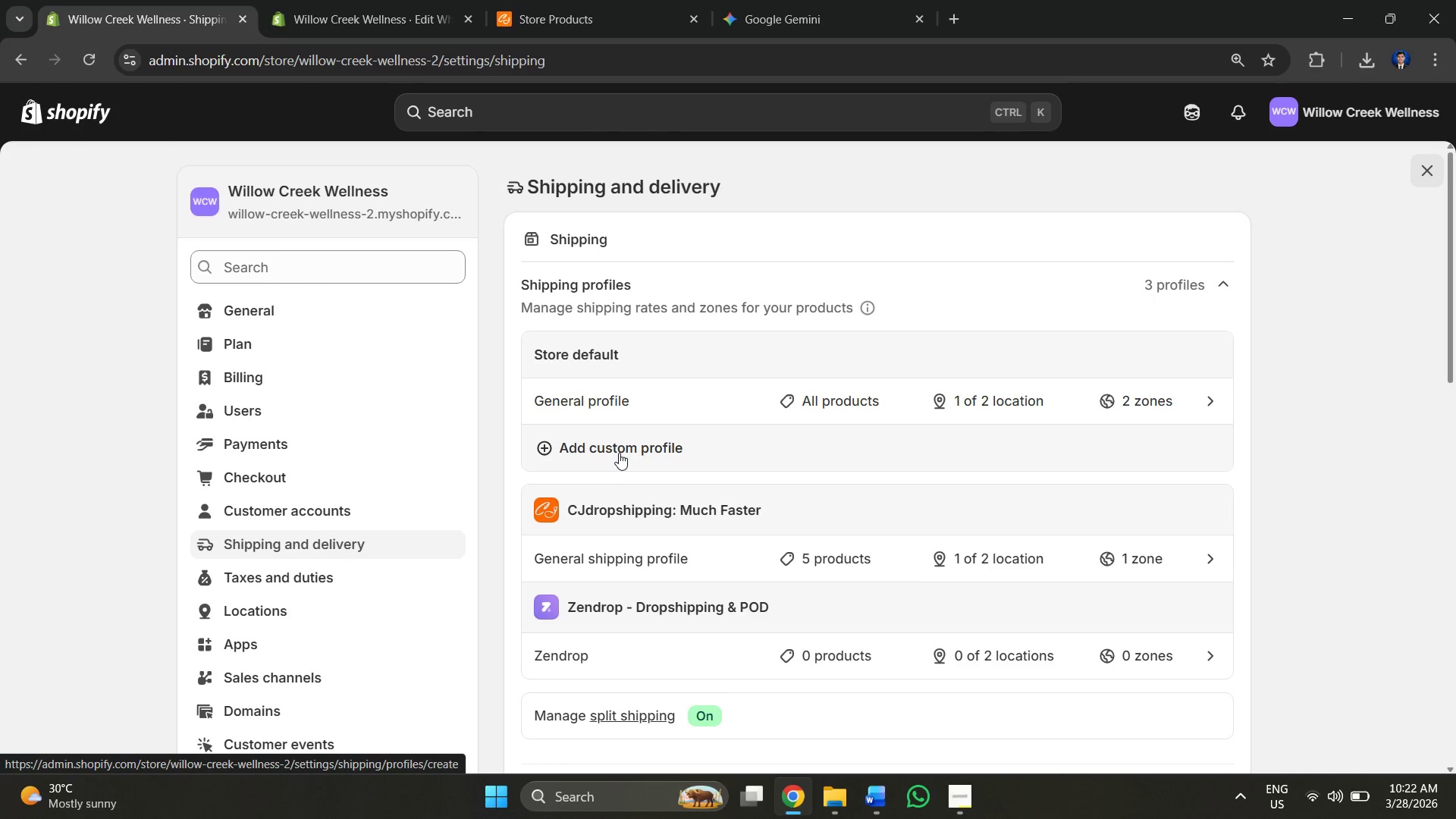 
scroll: coordinate [790, 636], scroll_direction: down, amount: 11.0
 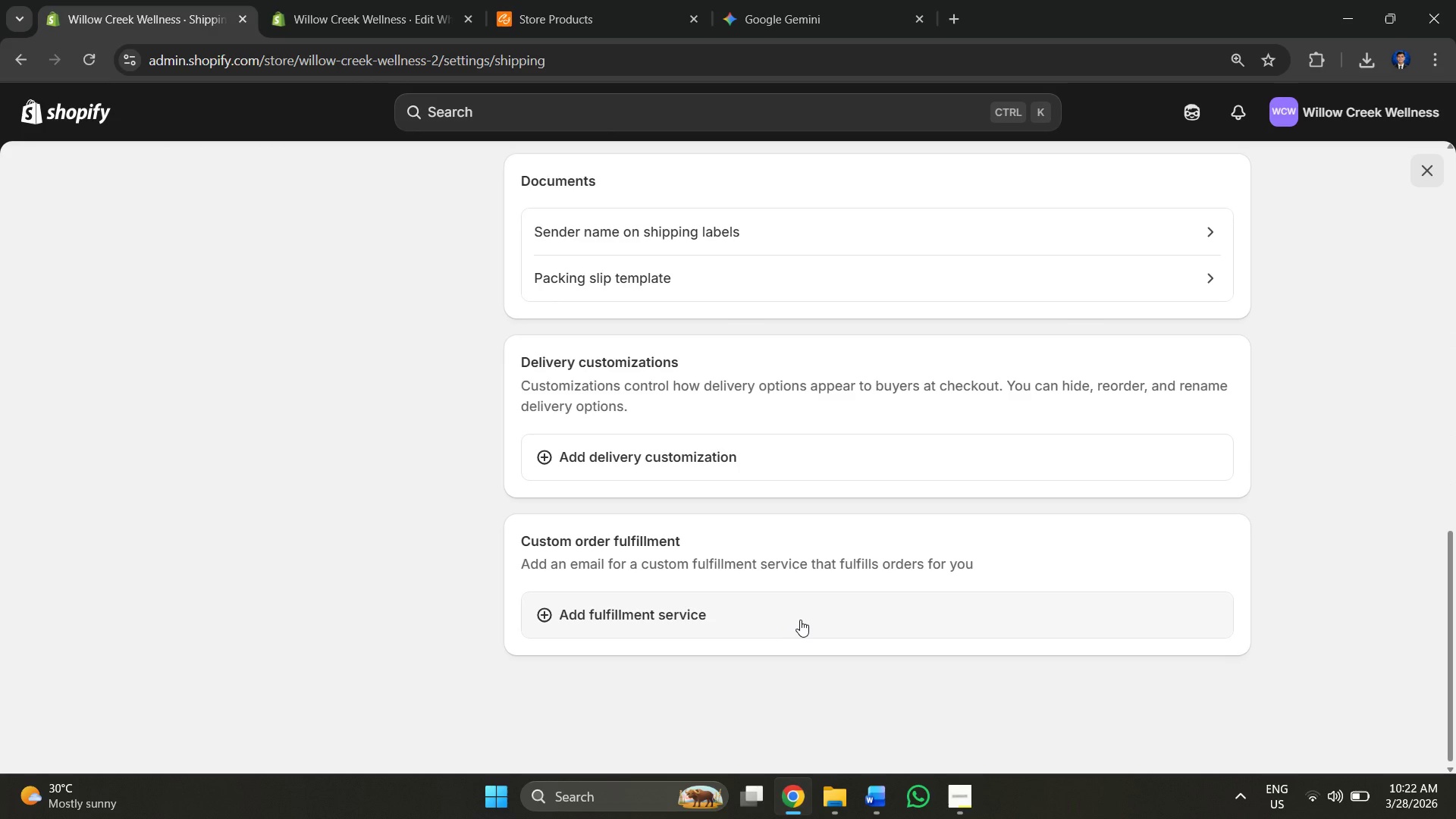 
scroll: coordinate [808, 616], scroll_direction: up, amount: 12.0
 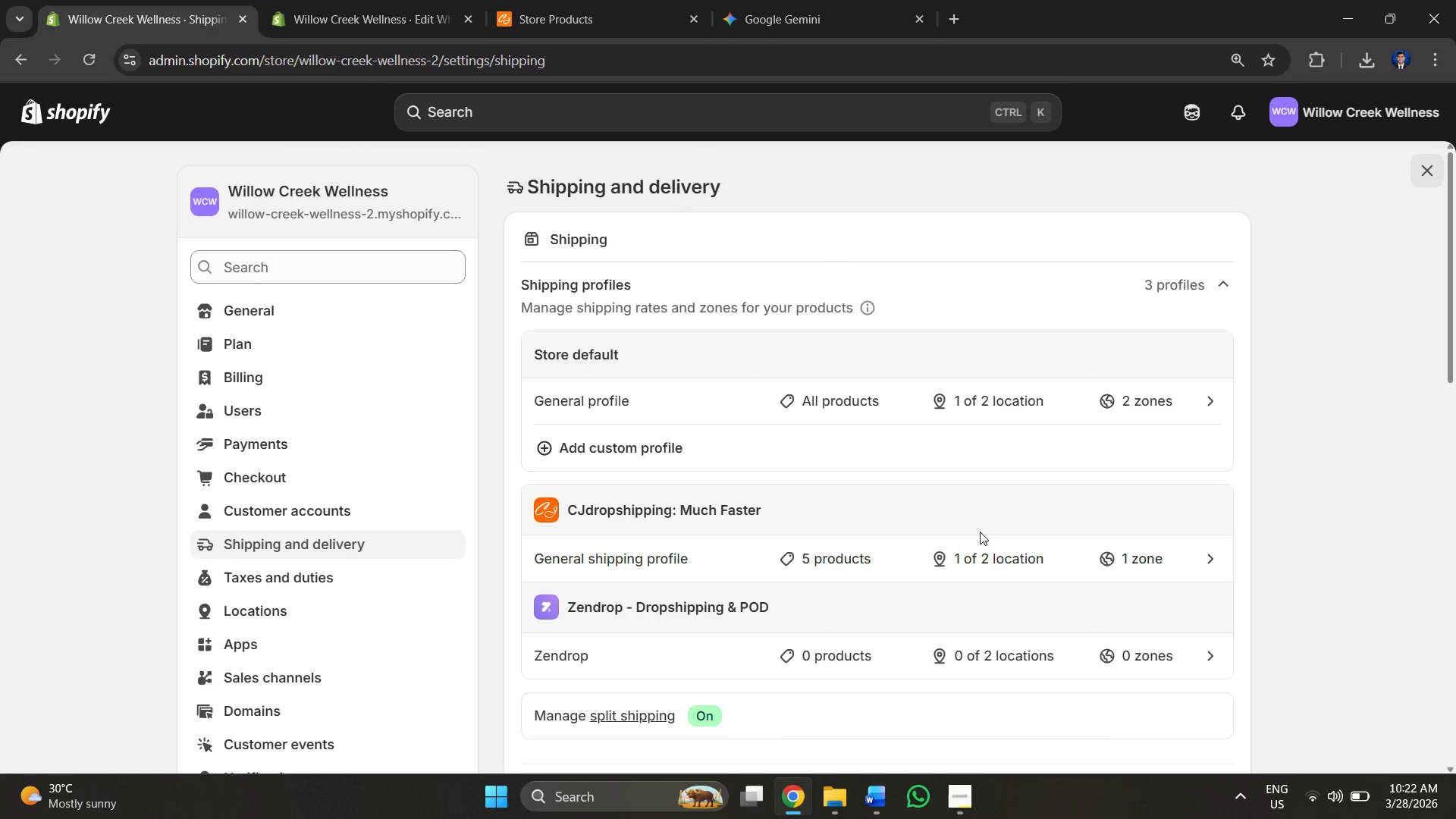 
key(Meta+PrintScreen)
 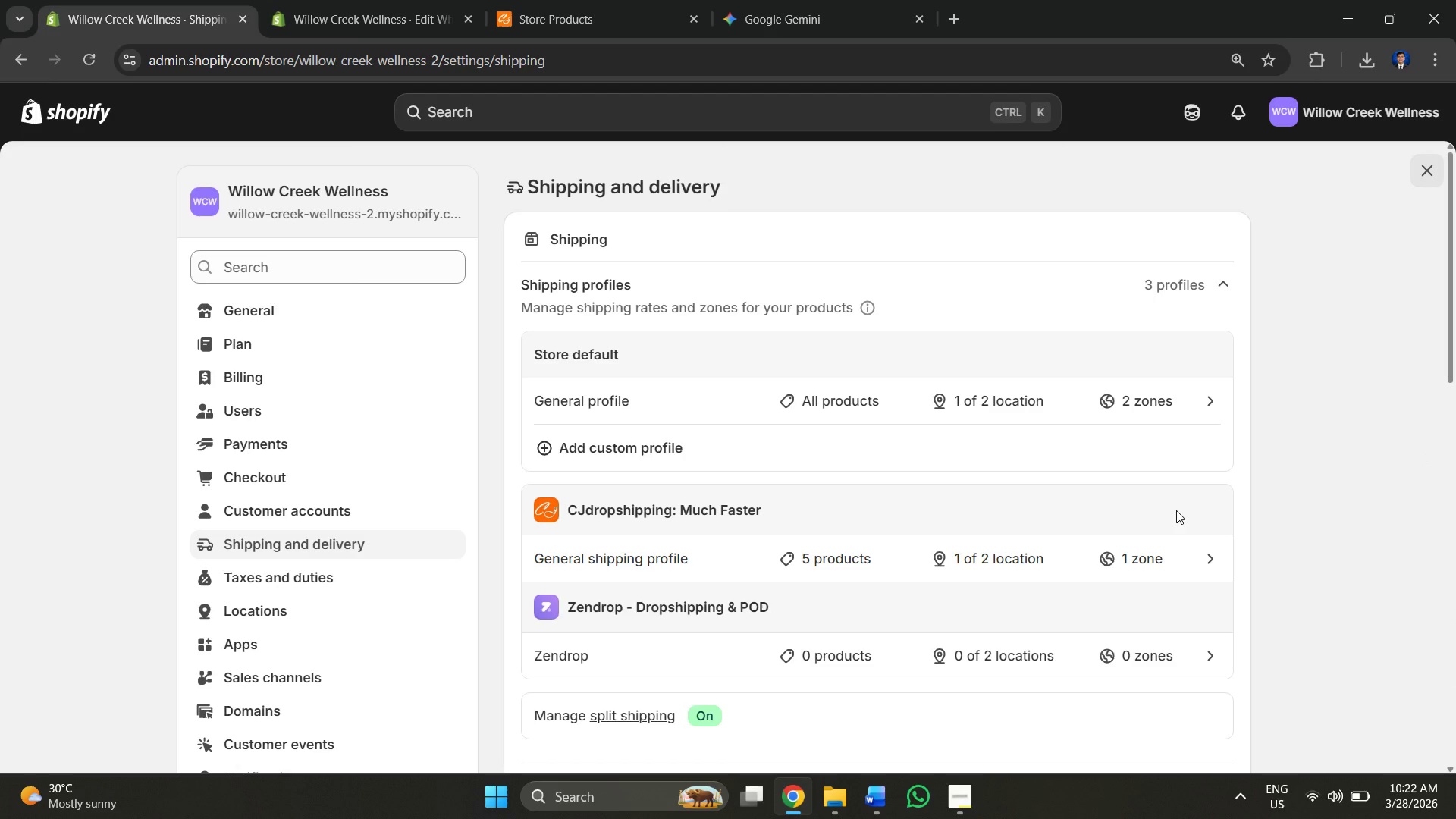 
wait(5.8)
 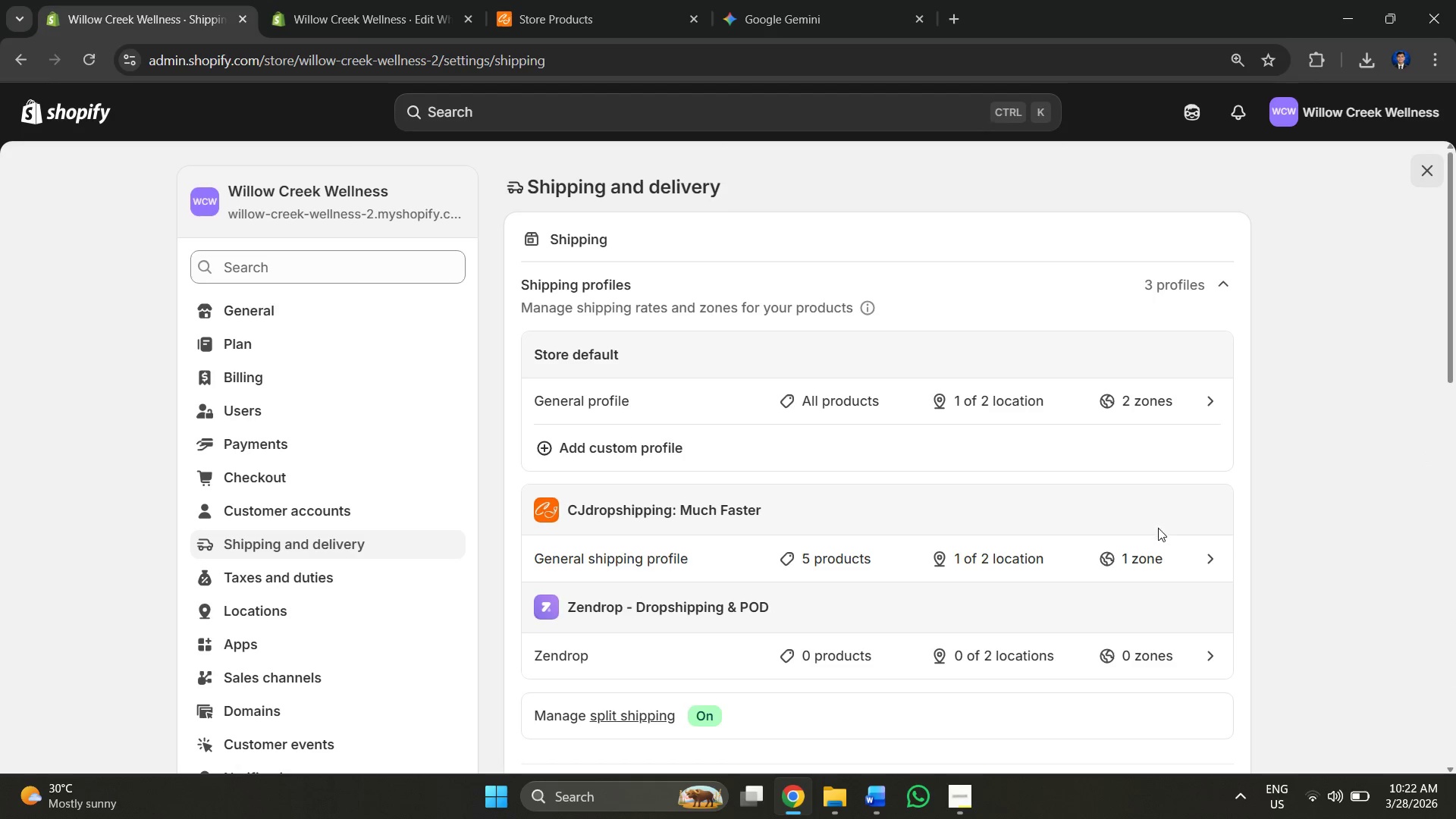 
key(Alt+AltLeft)
 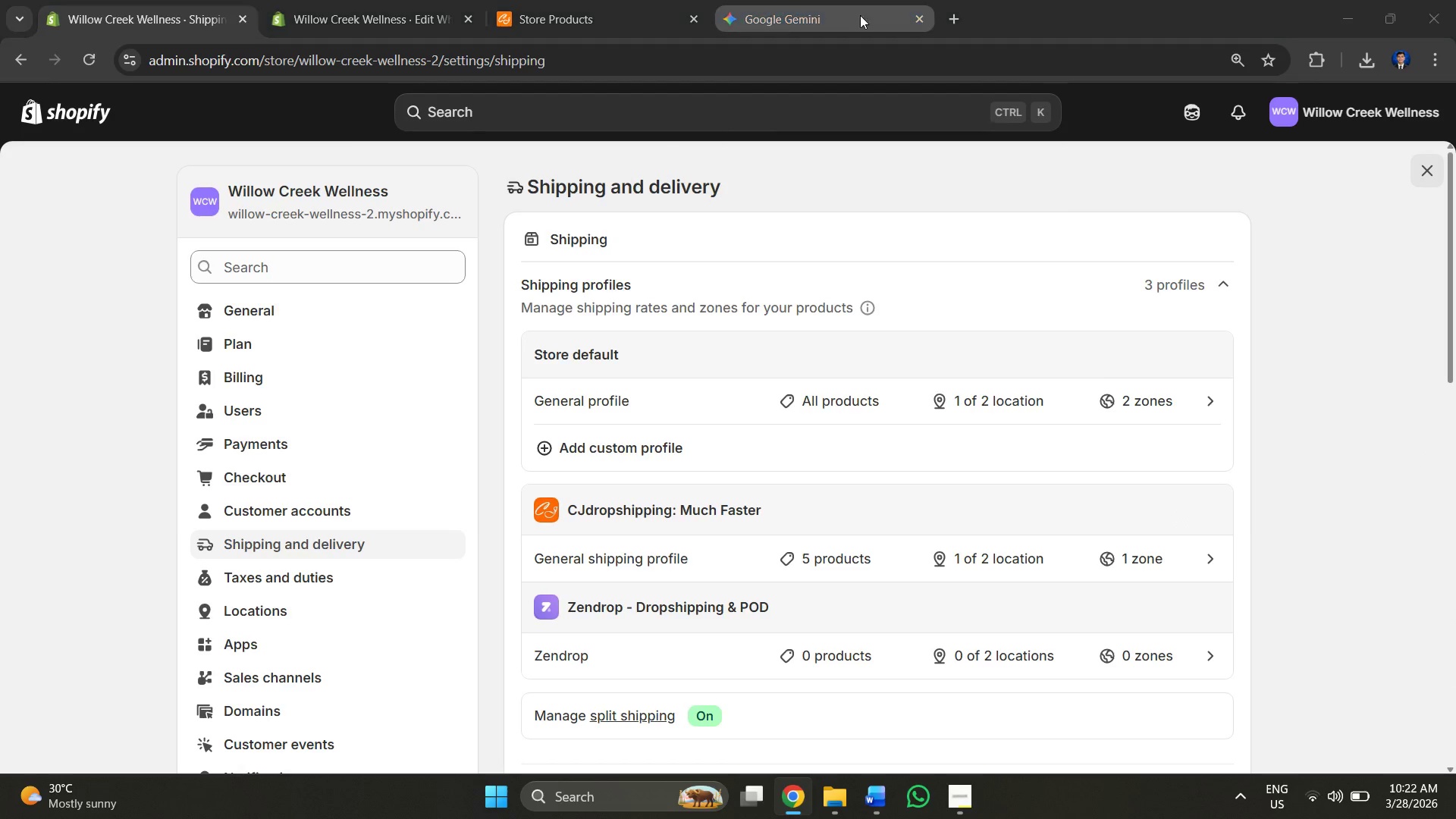 
key(Alt+Tab)